 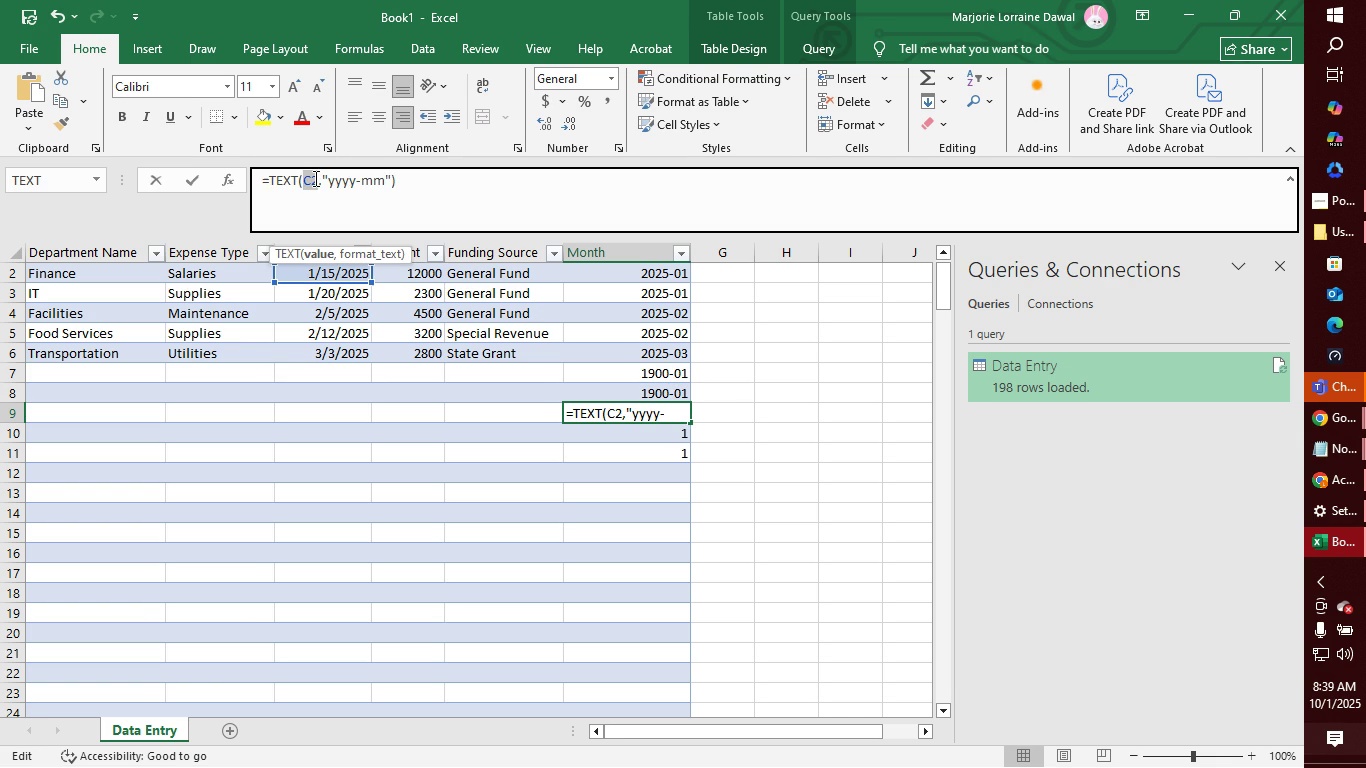 
double_click([314, 178])
 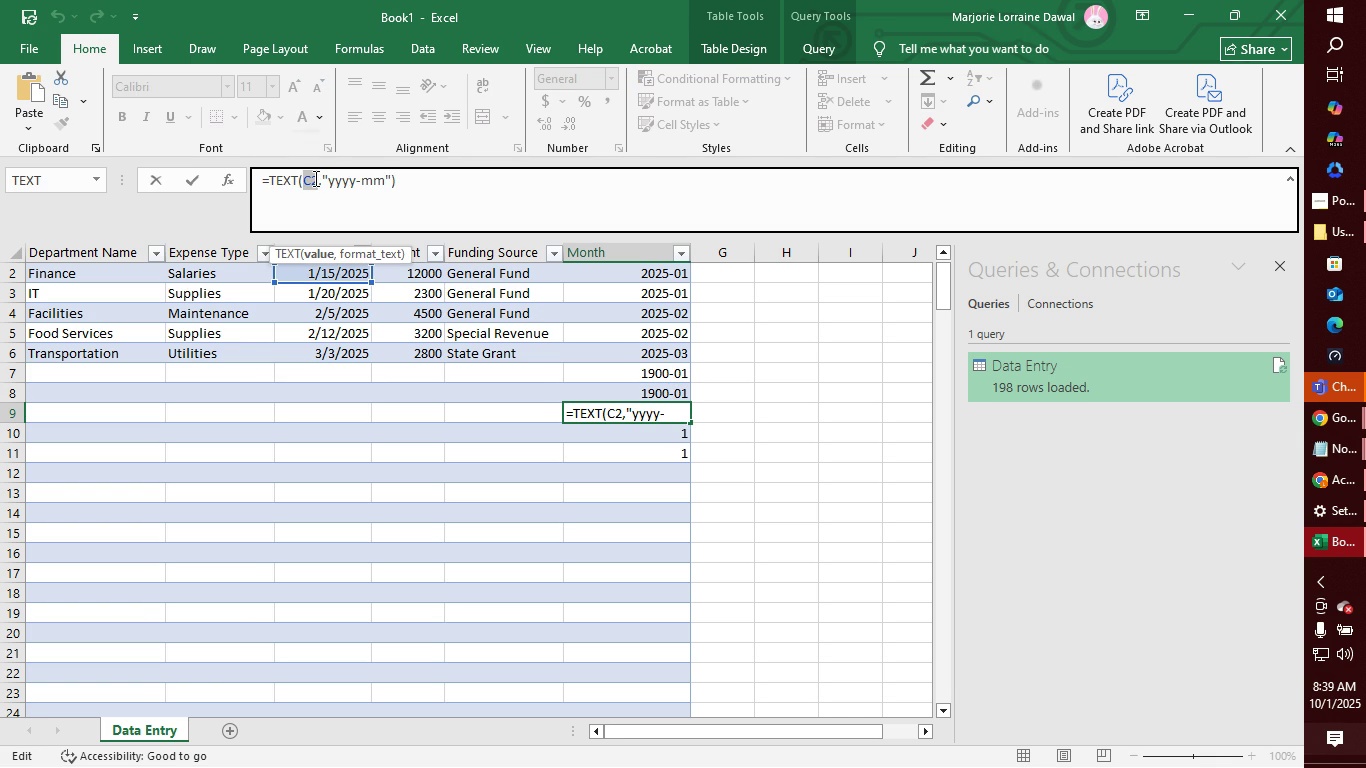 
left_click([314, 178])
 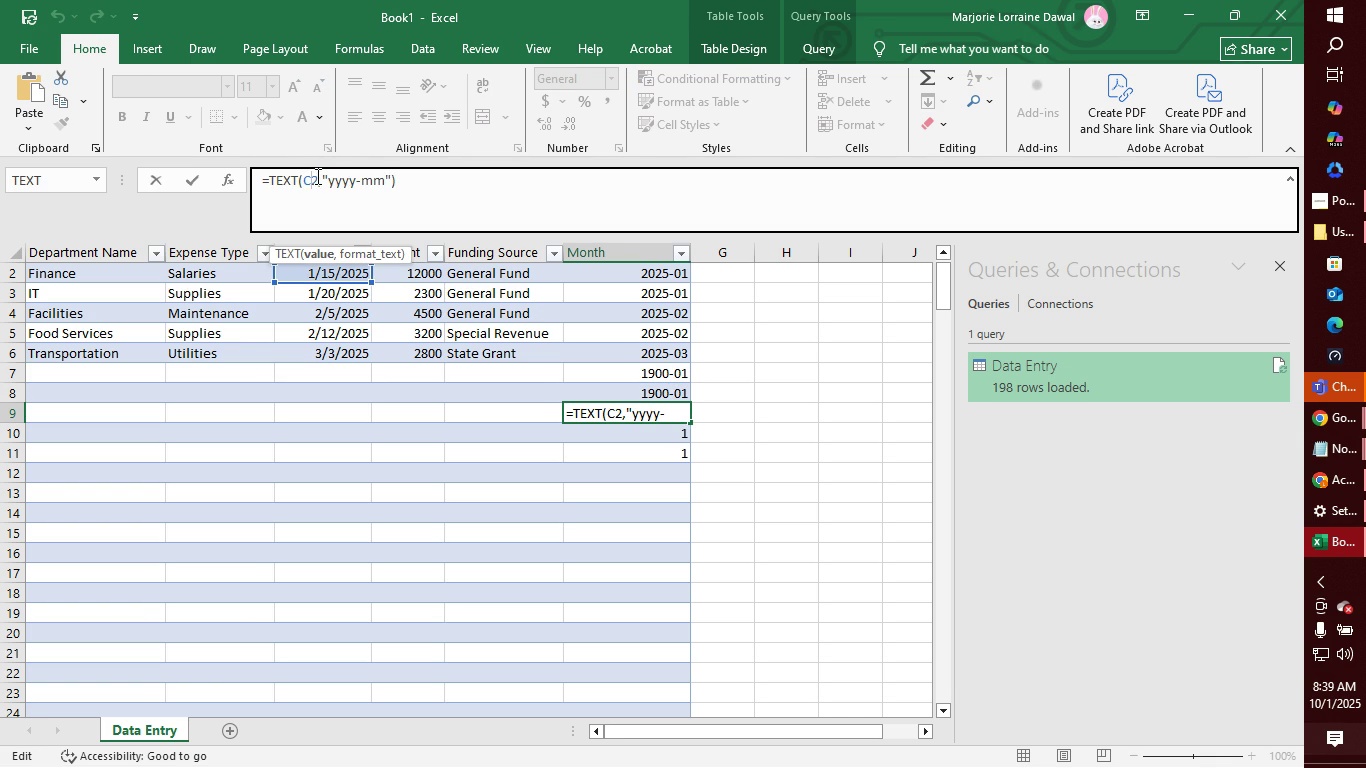 
left_click([316, 176])
 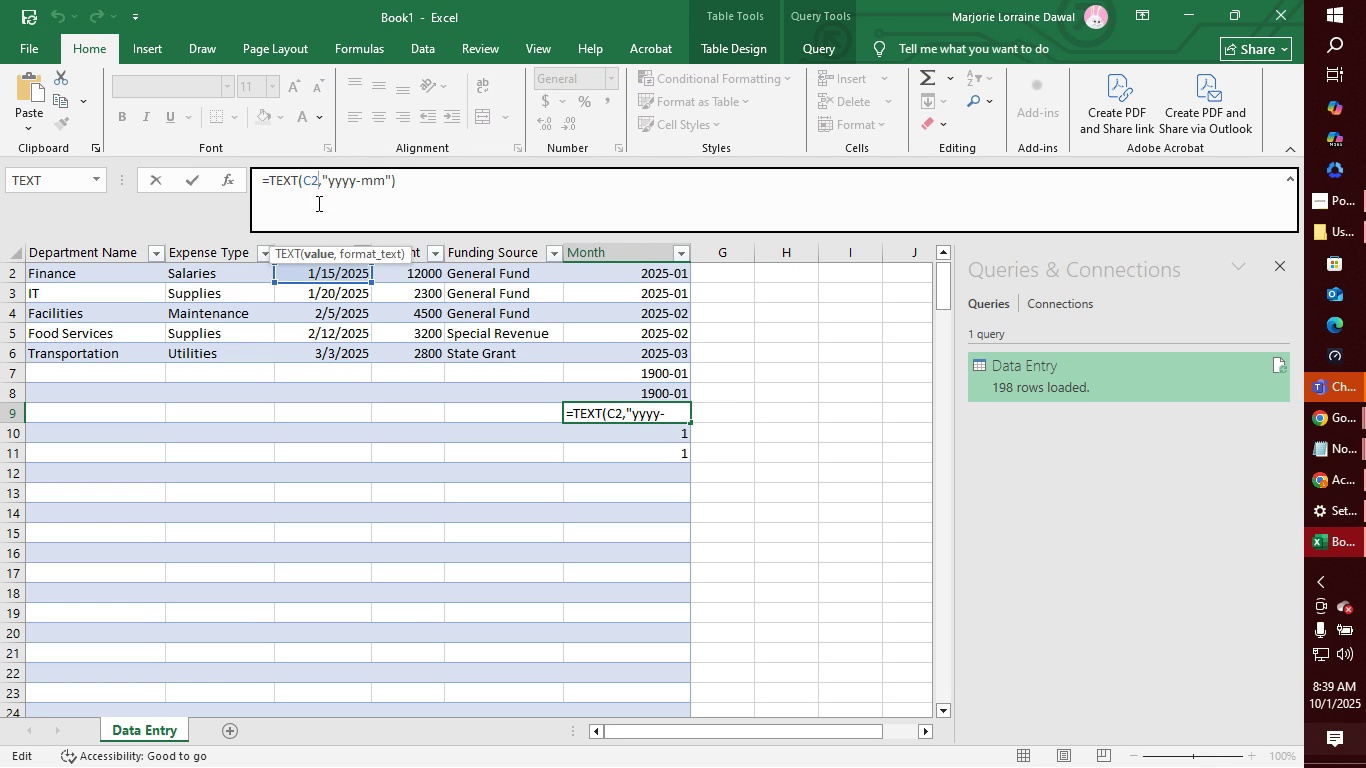 
key(Backspace)
 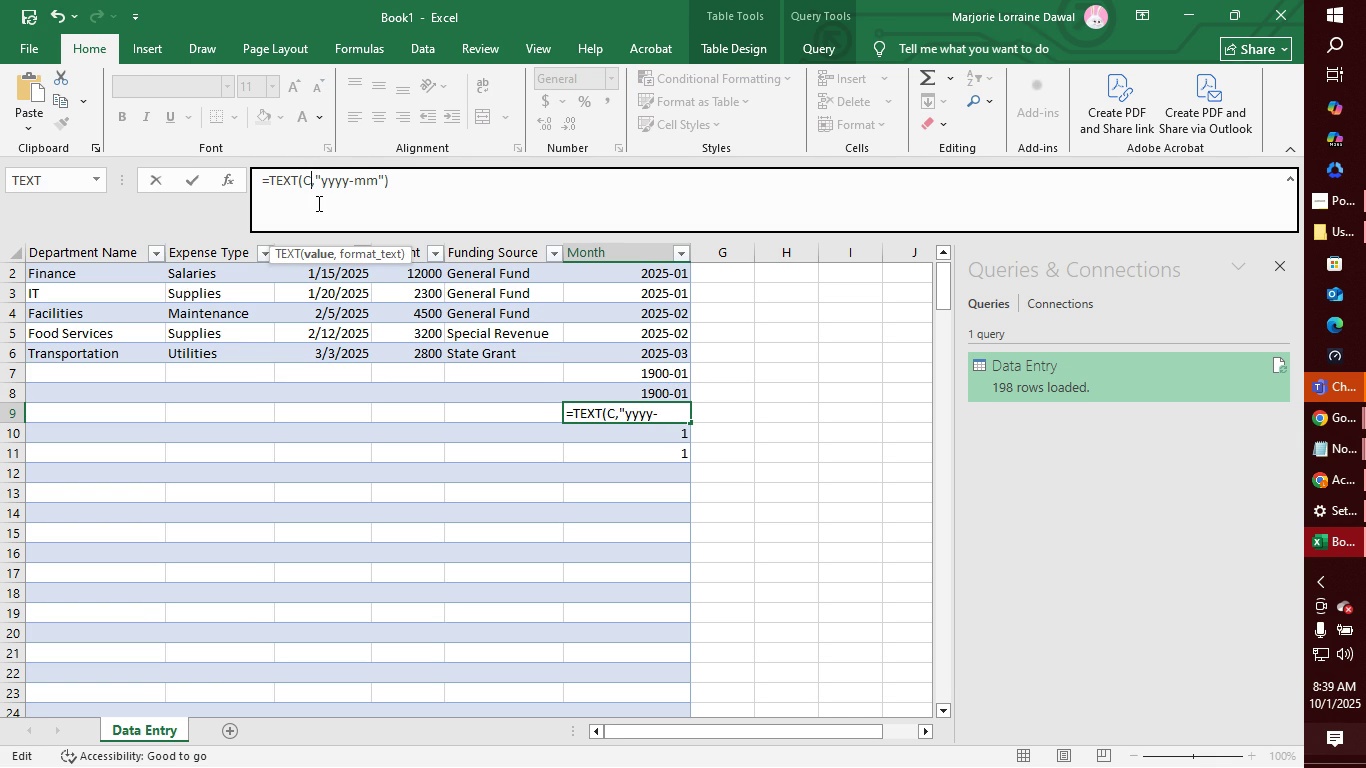 
key(9)
 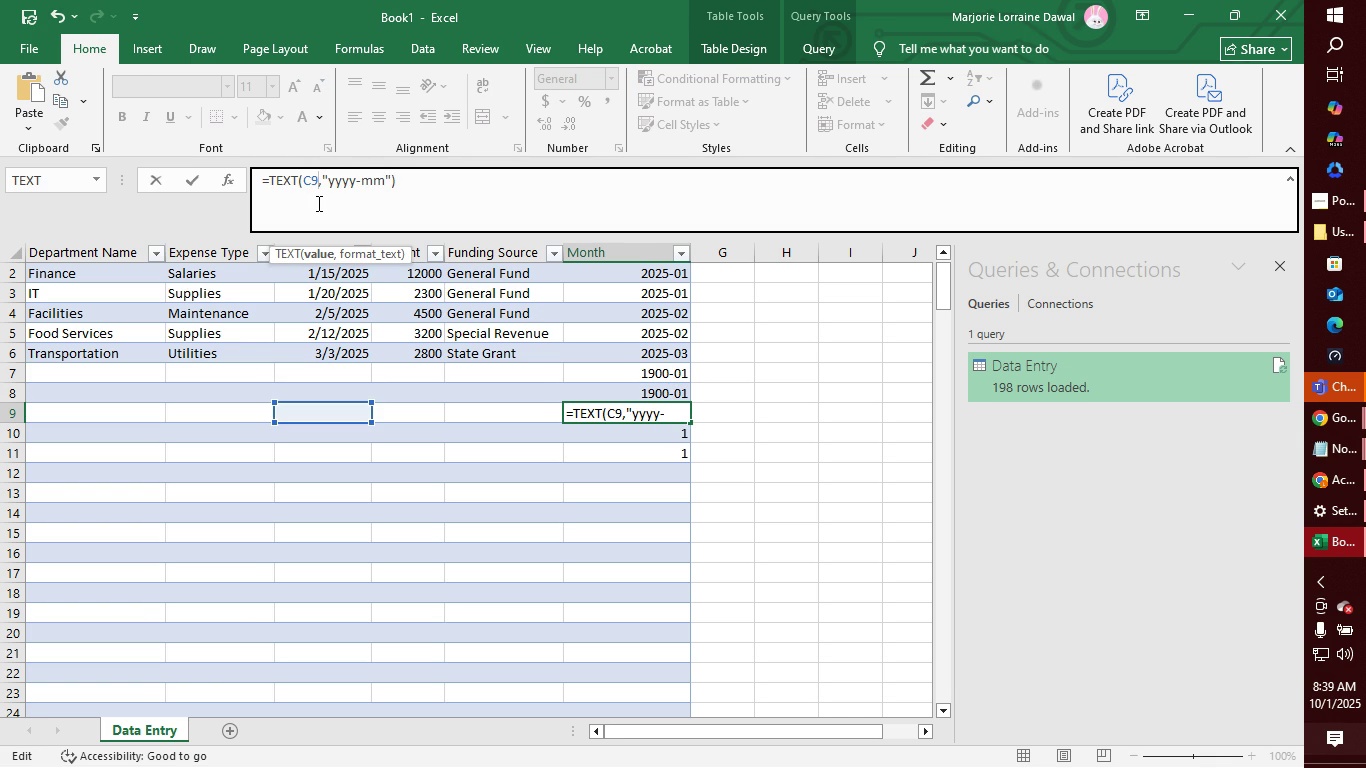 
key(Enter)